 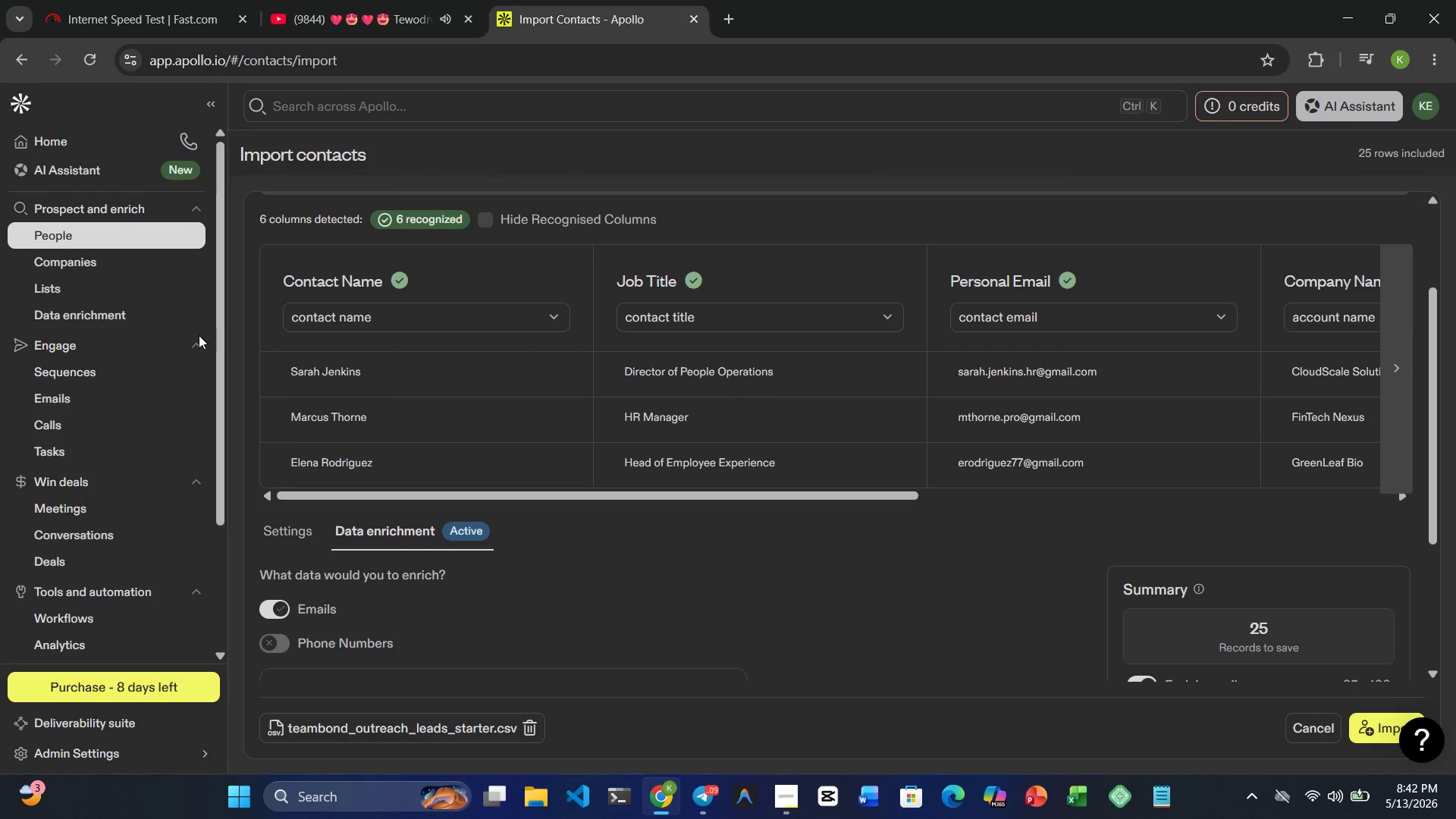 
left_click([105, 369])
 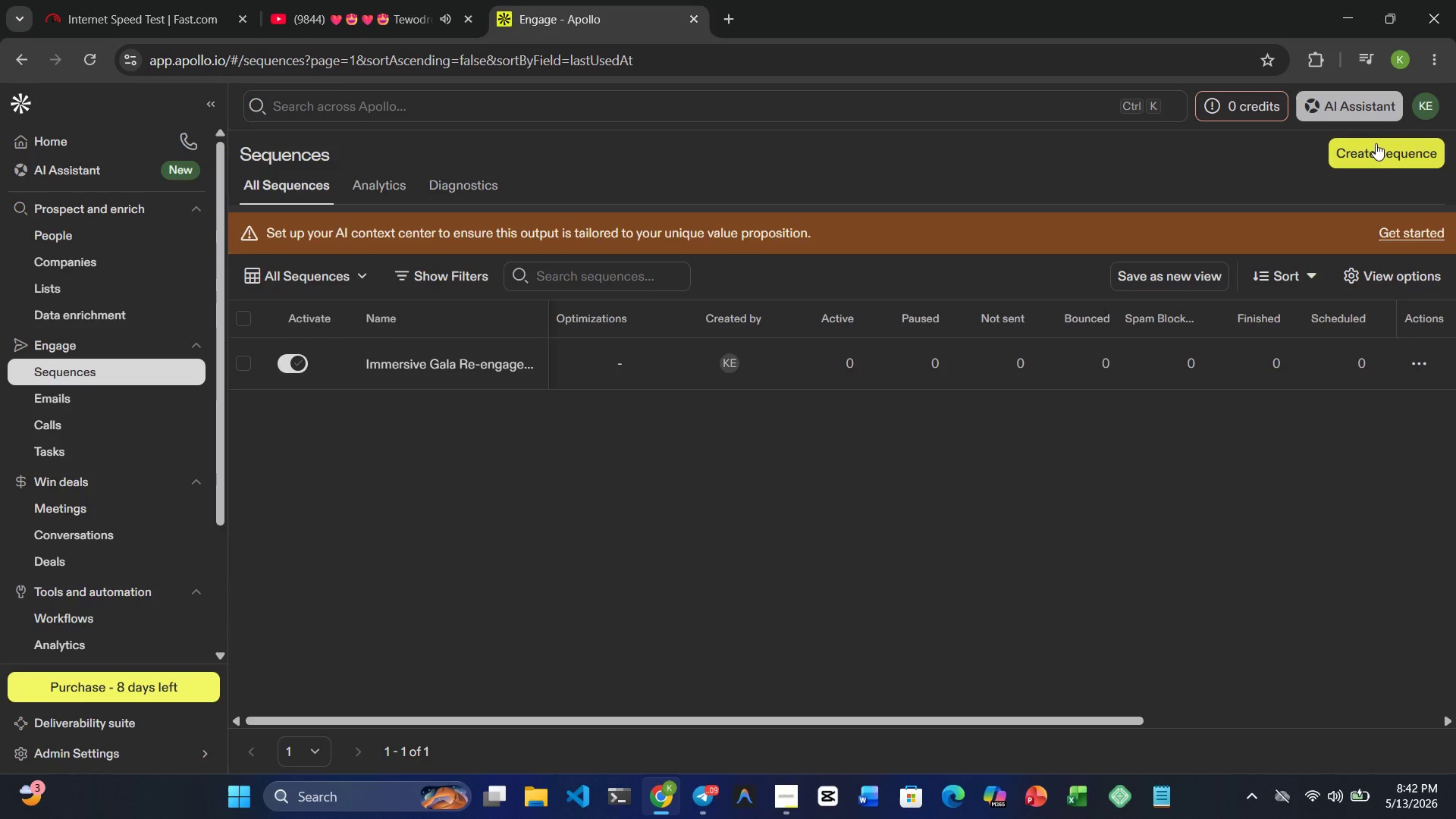 
left_click([1377, 158])
 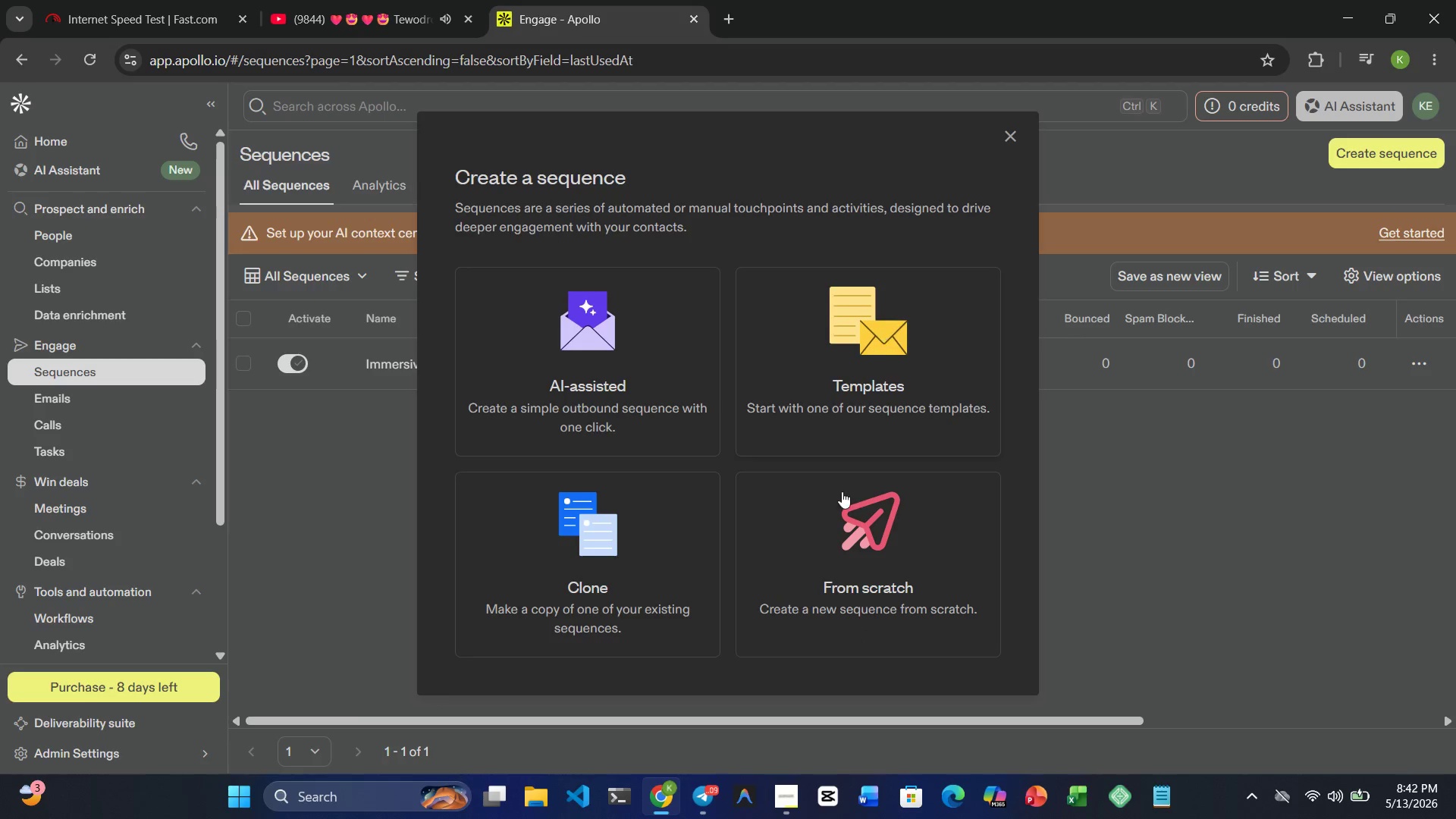 
left_click([821, 549])
 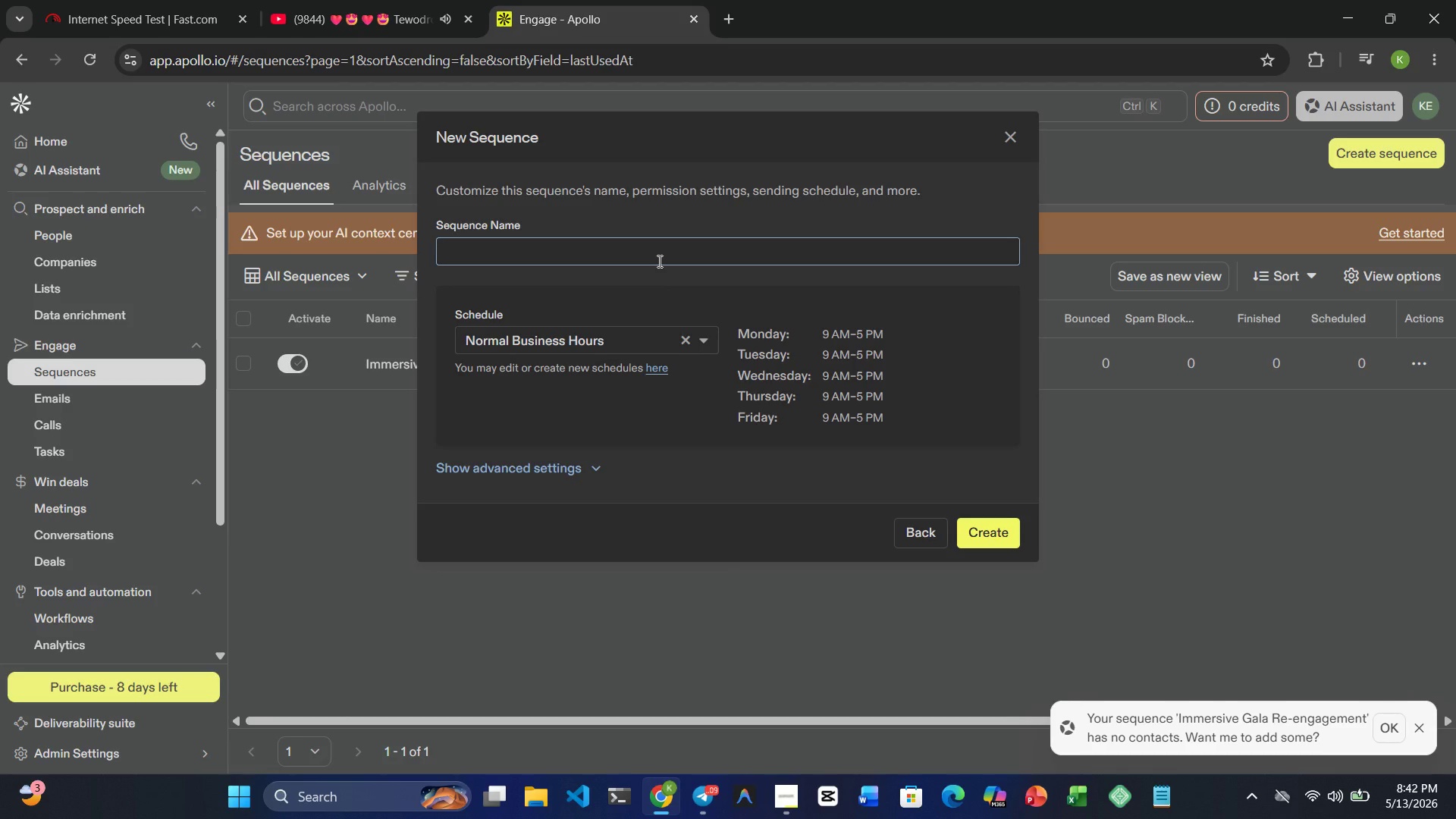 
wait(6.02)
 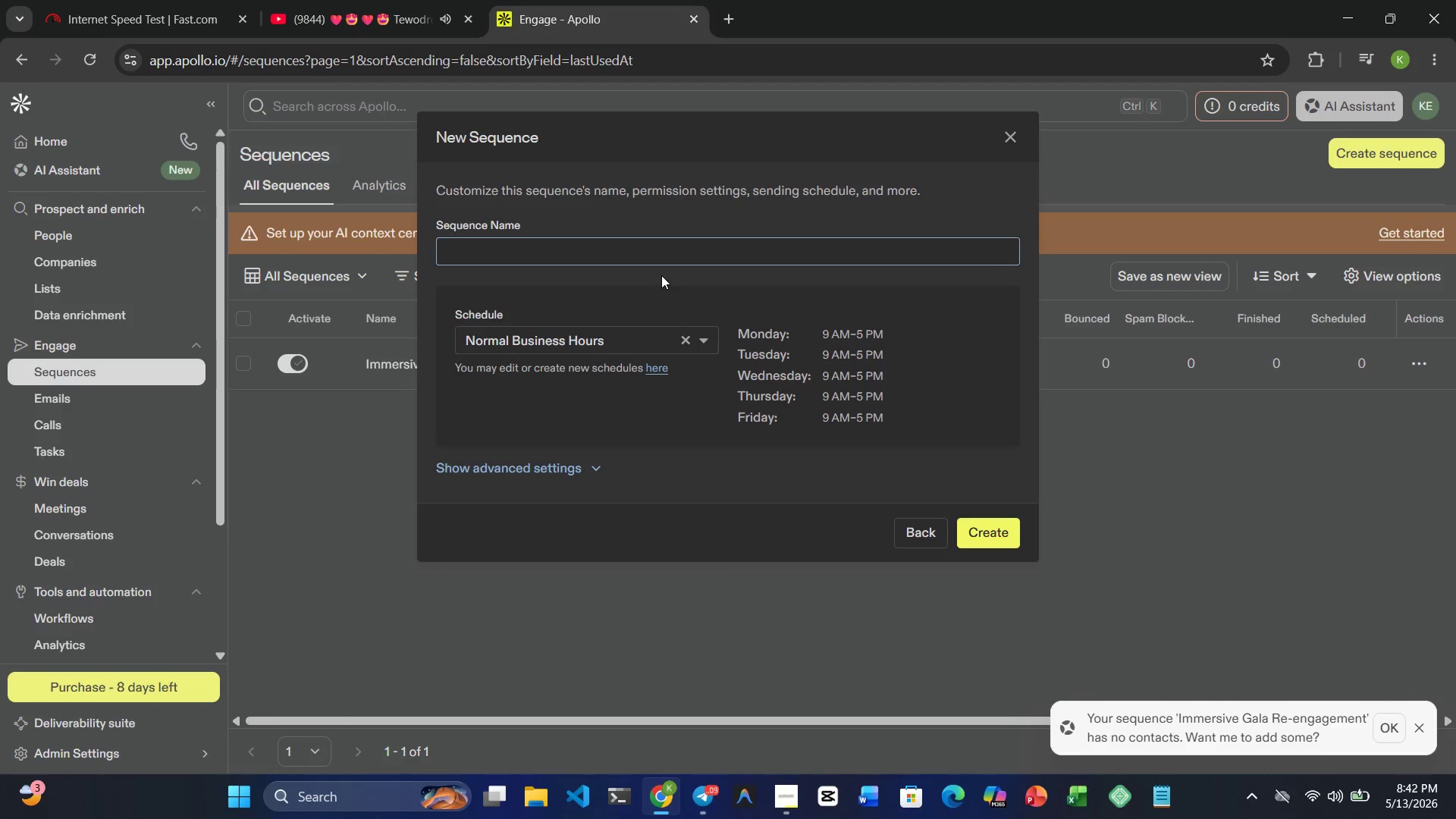 
type(TeamBond Local )
 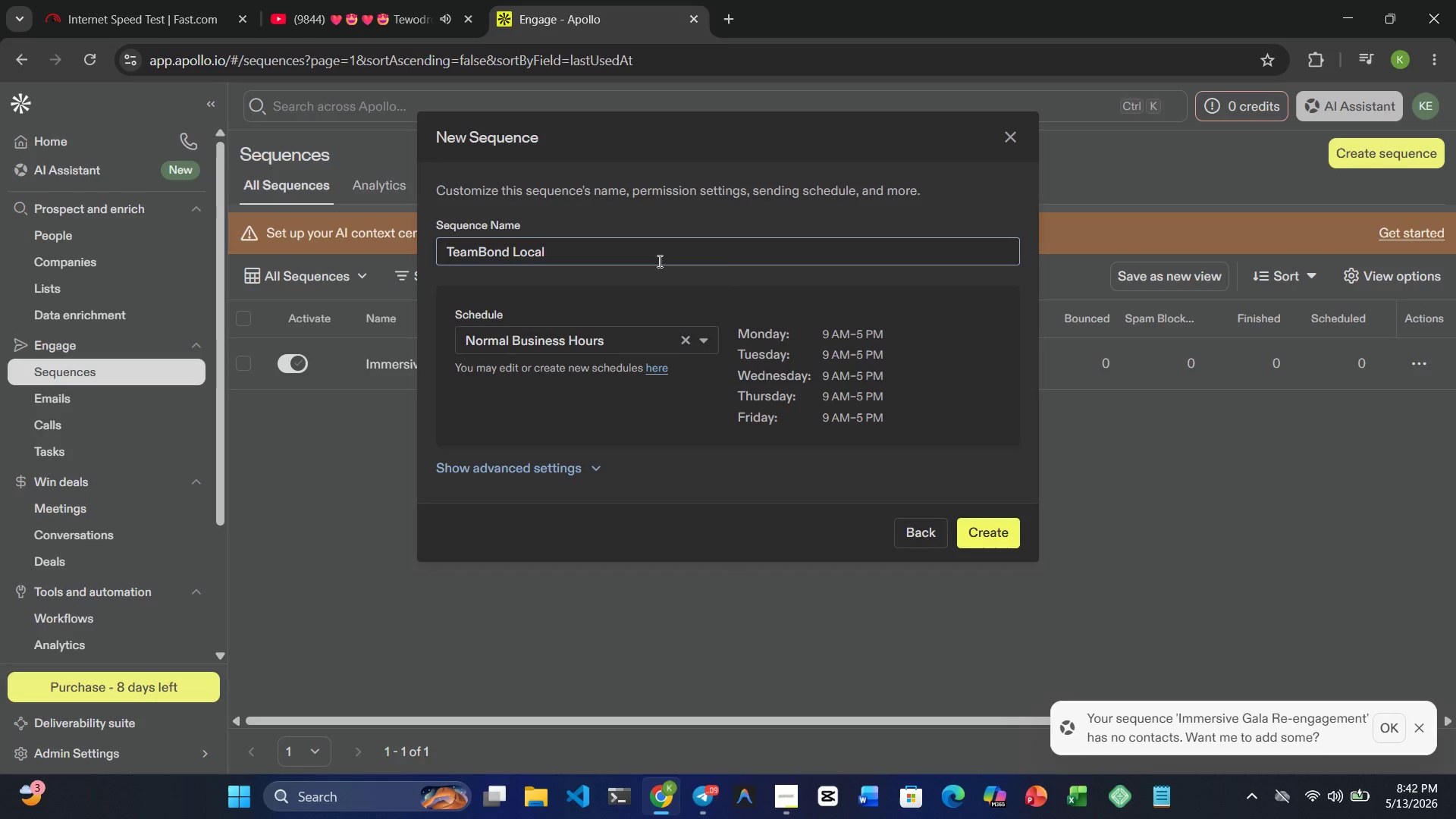 
type(Experience Outreach)
 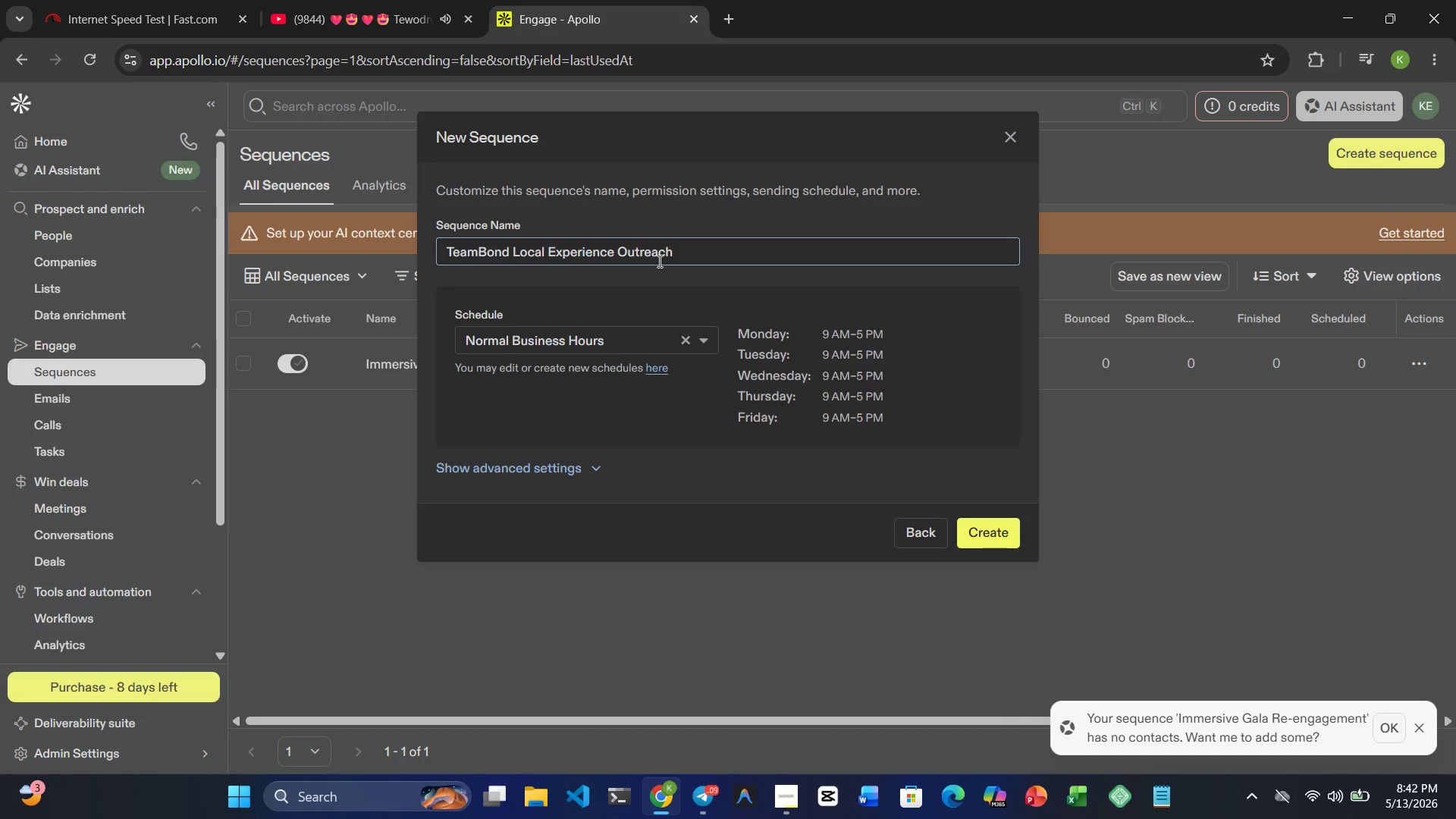 
left_click([1012, 542])
 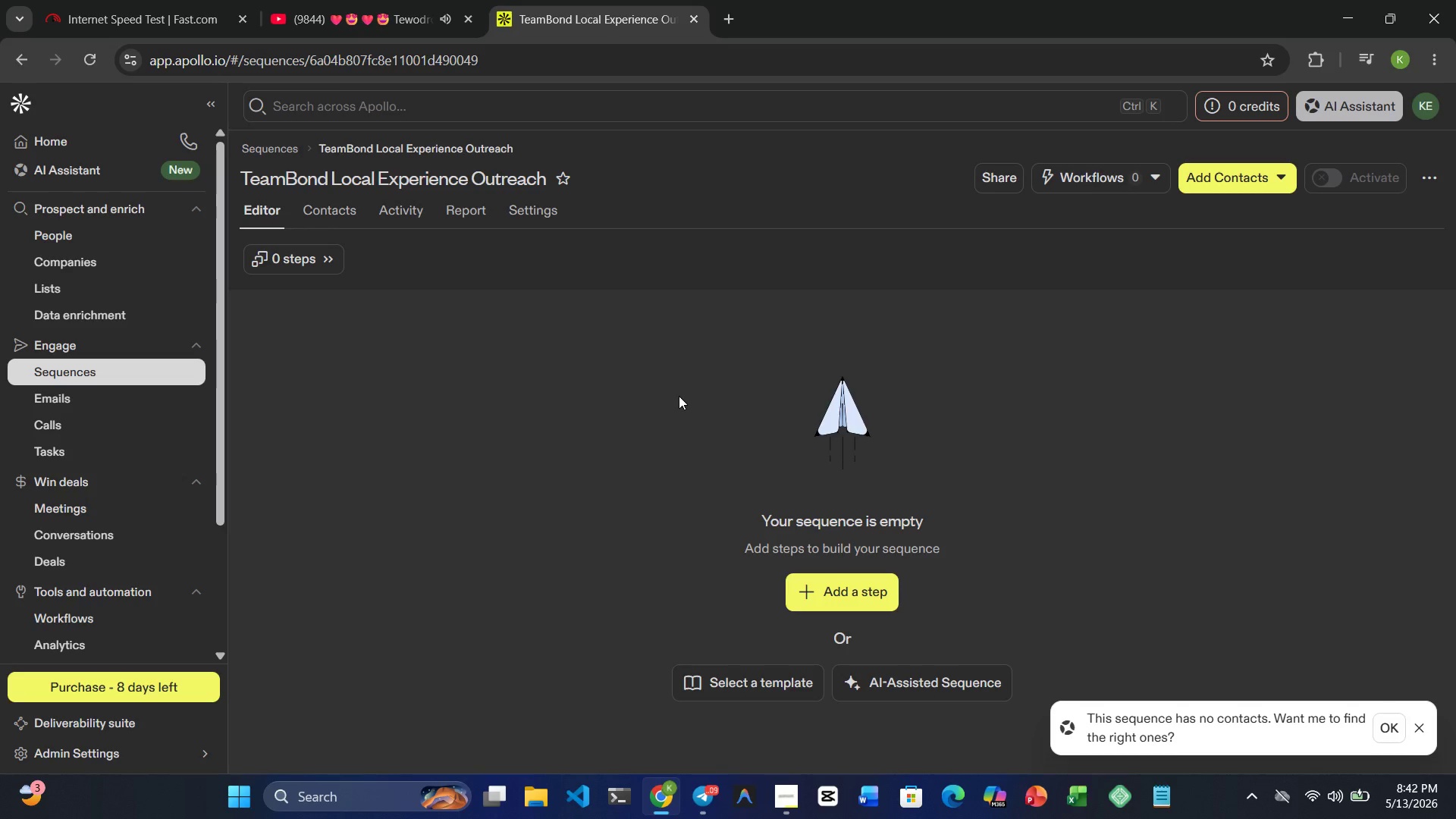 
wait(6.53)
 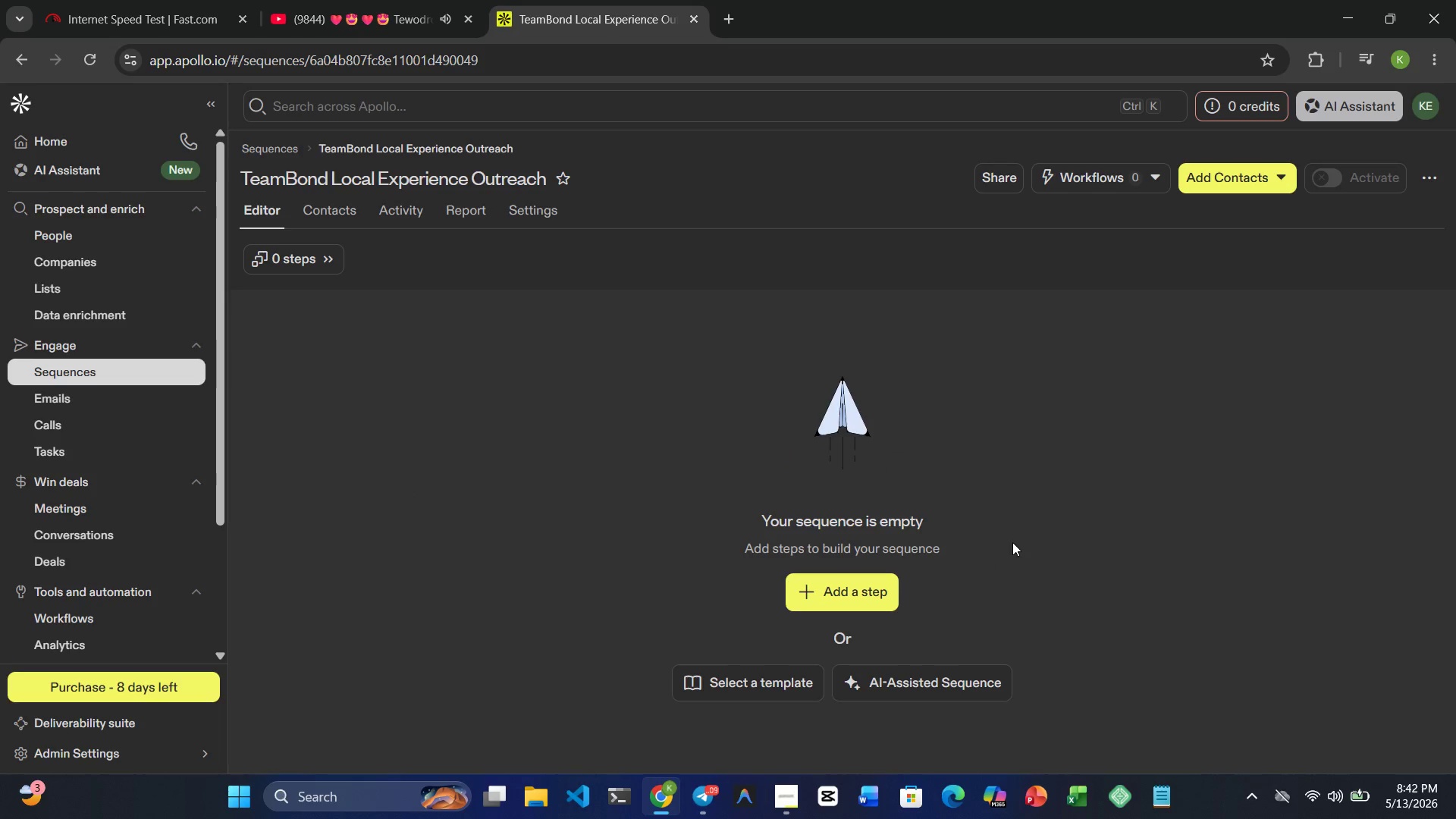 
left_click([1421, 723])
 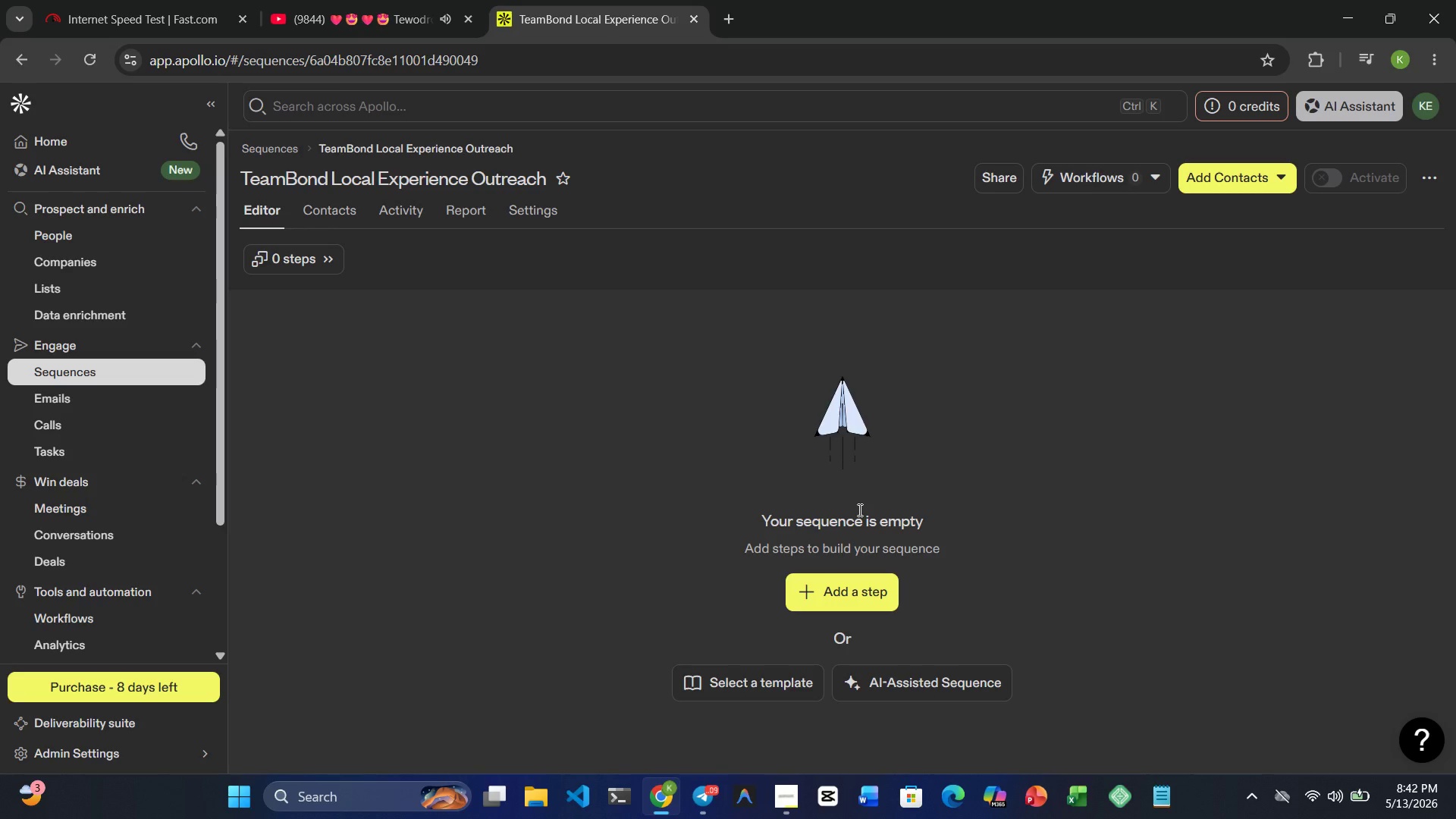 
wait(23.28)
 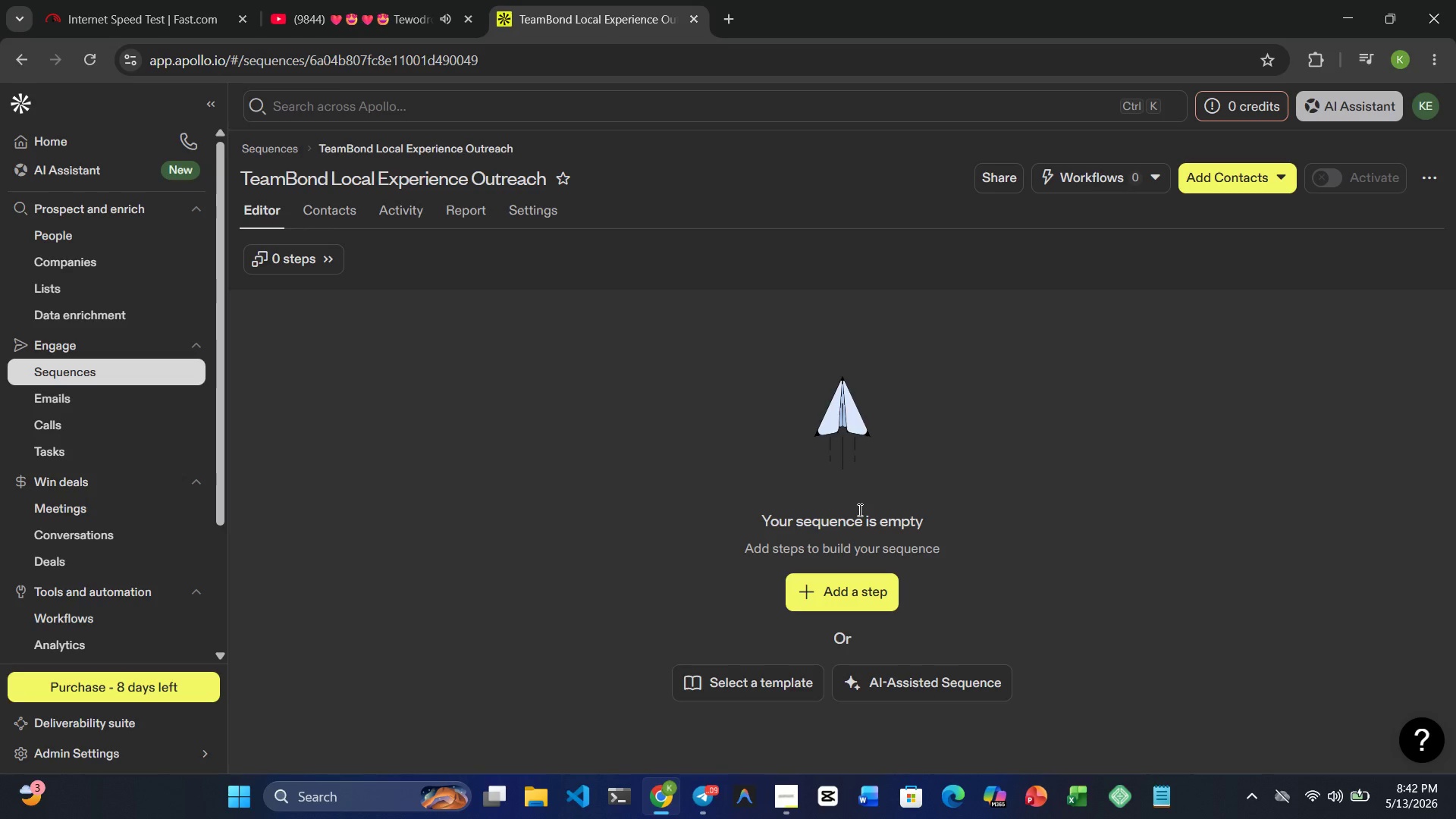 
left_click([779, 772])
 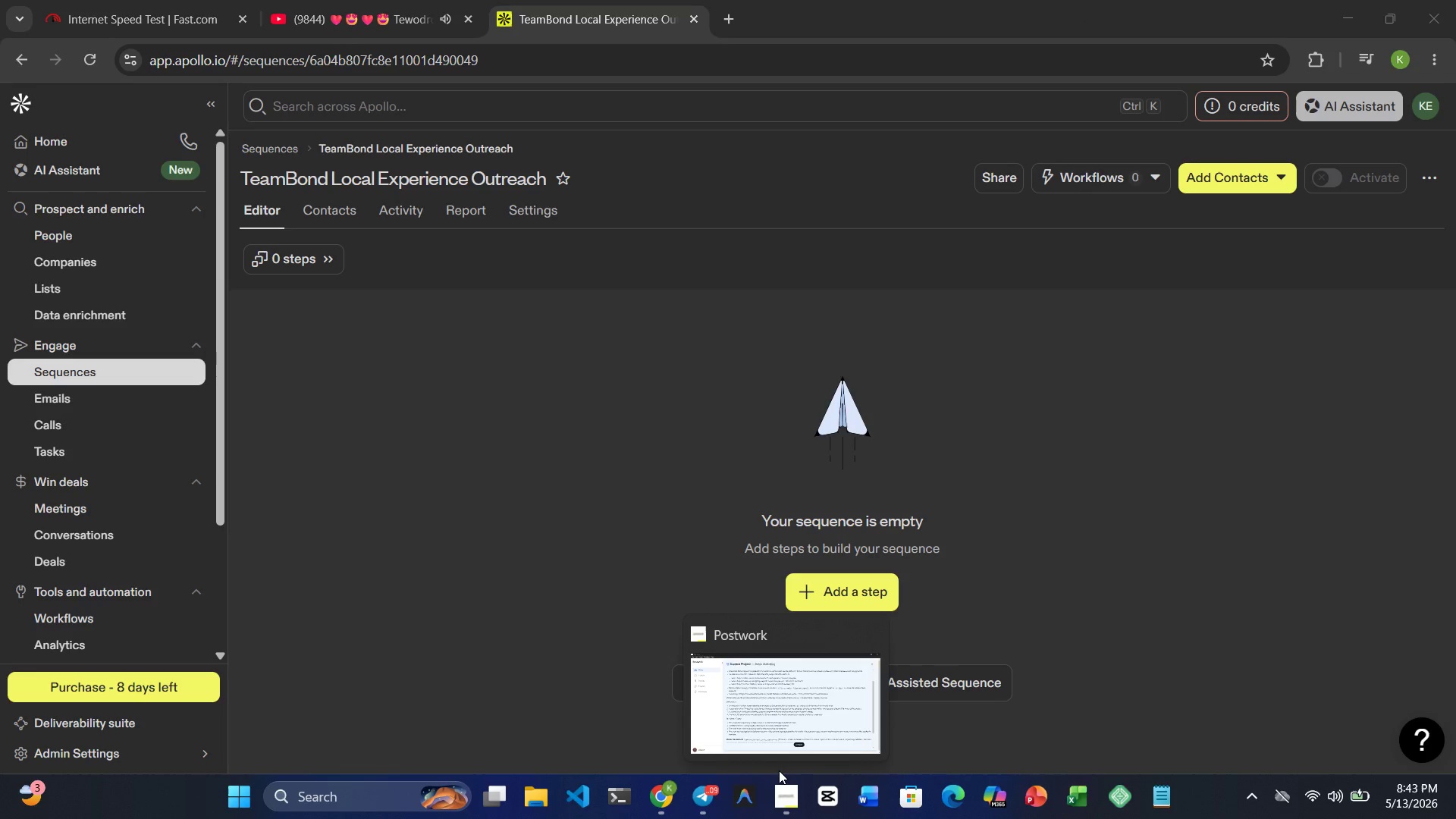 
left_click([779, 770])
 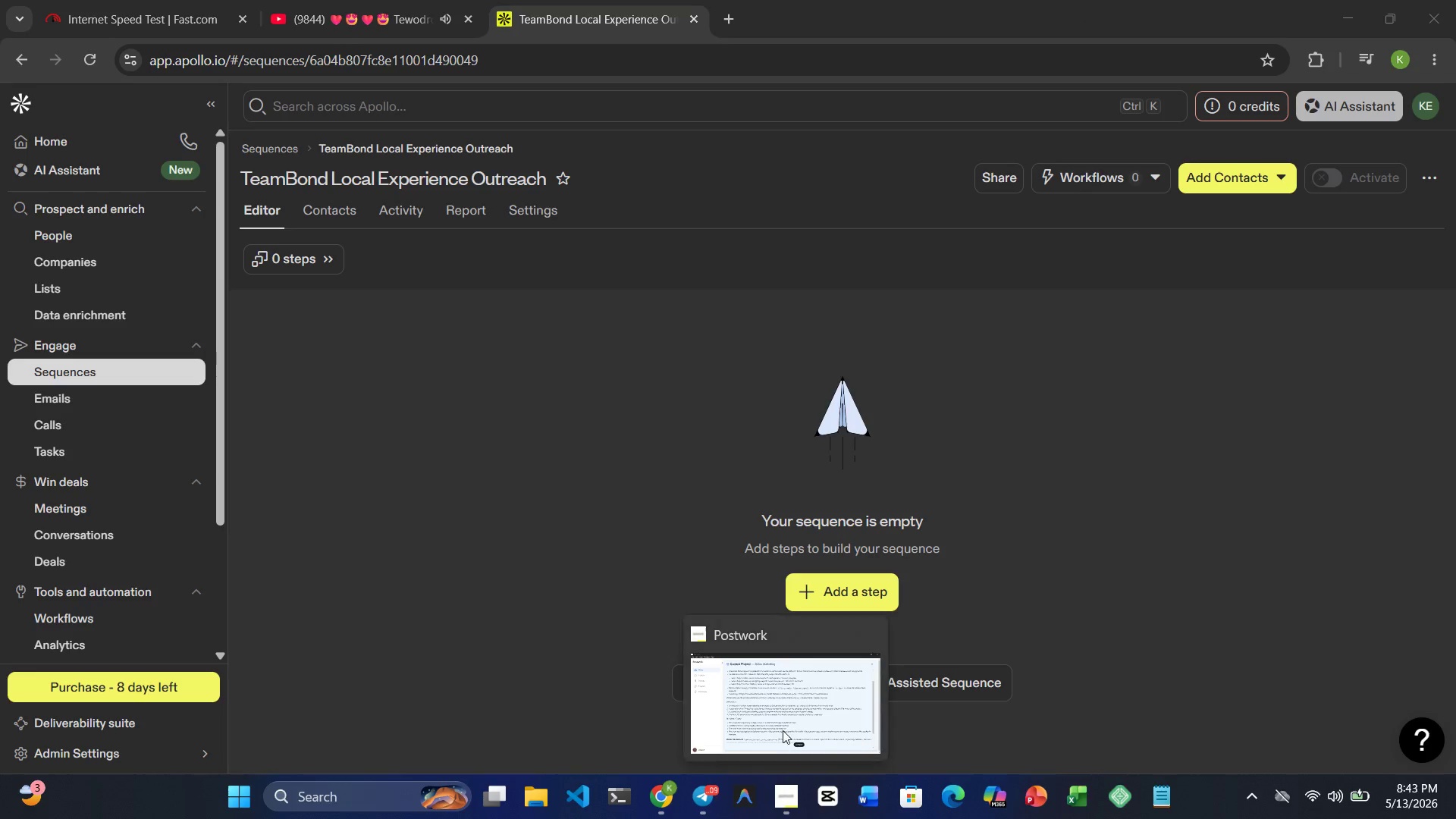 
left_click([784, 680])